 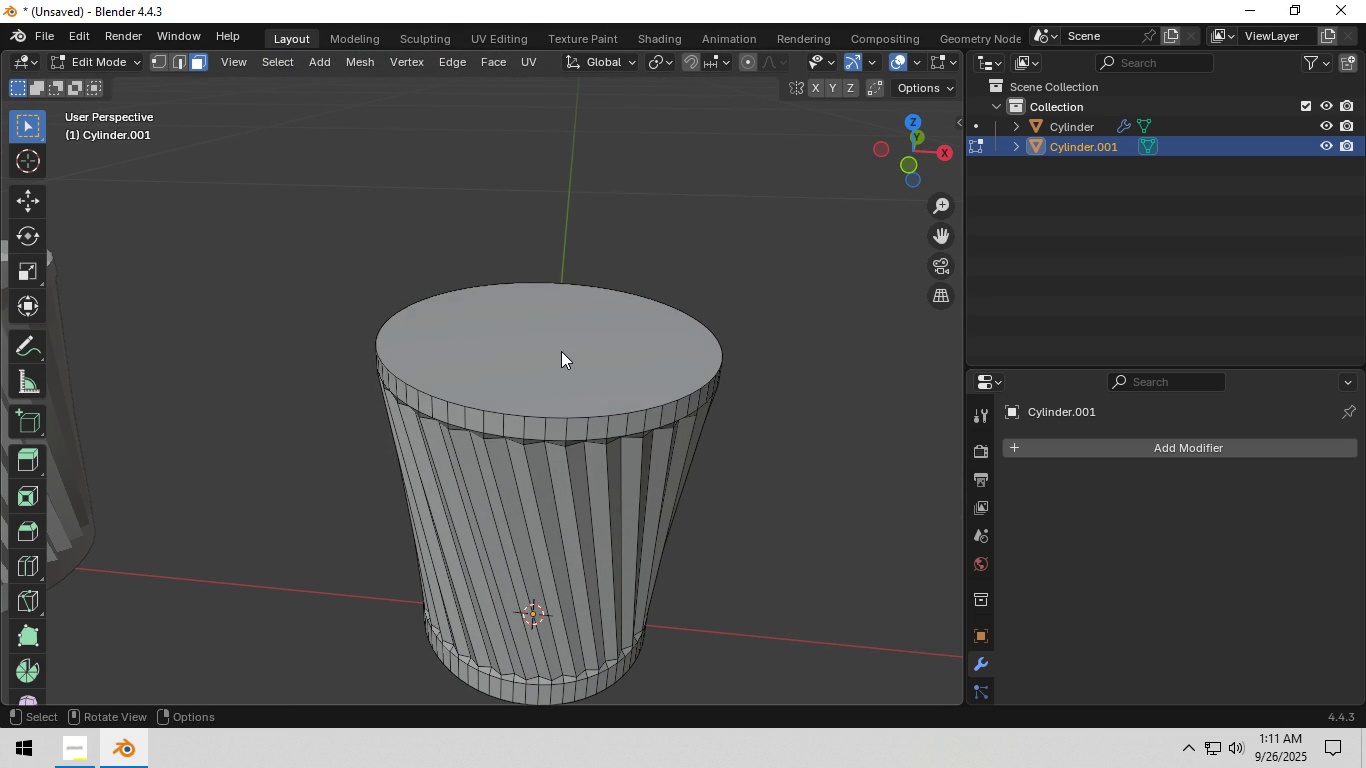 
key(3)
 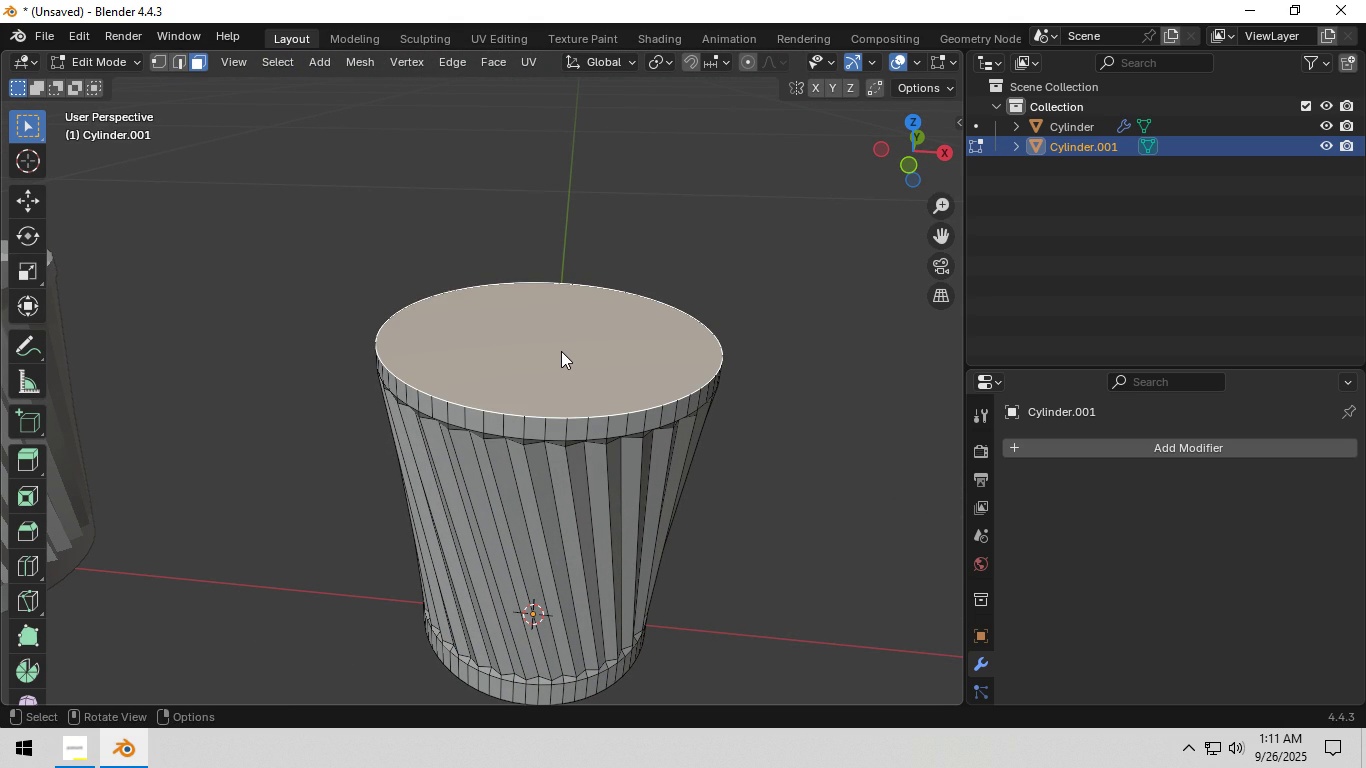 
left_click([561, 351])
 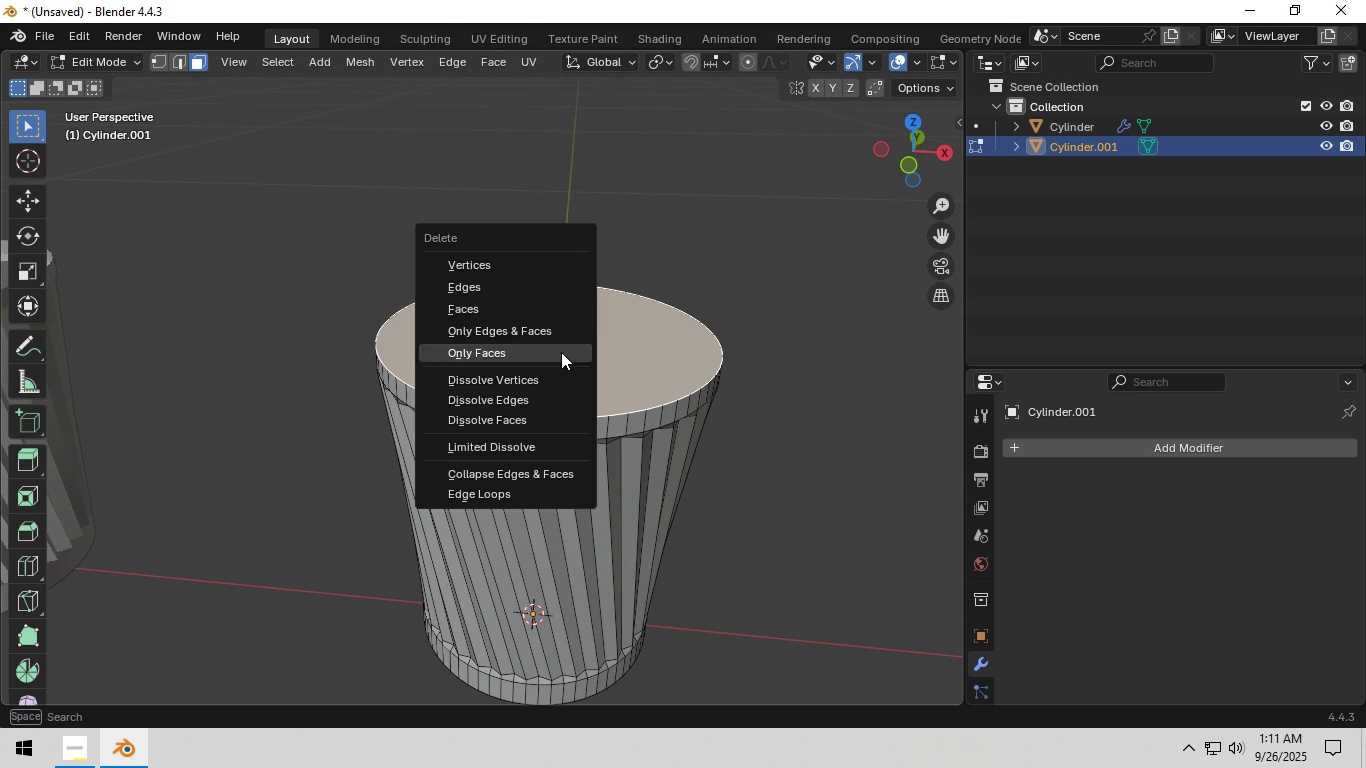 
key(X)
 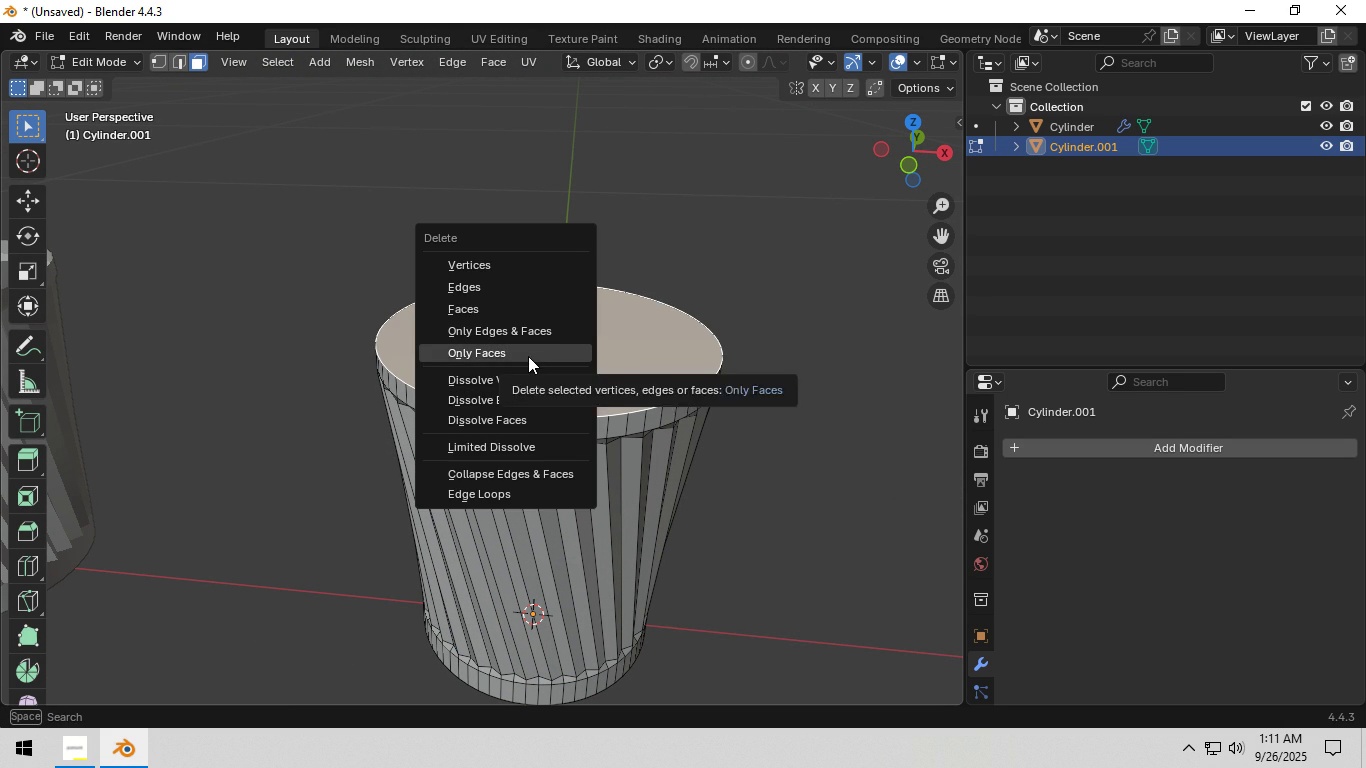 
left_click([529, 355])
 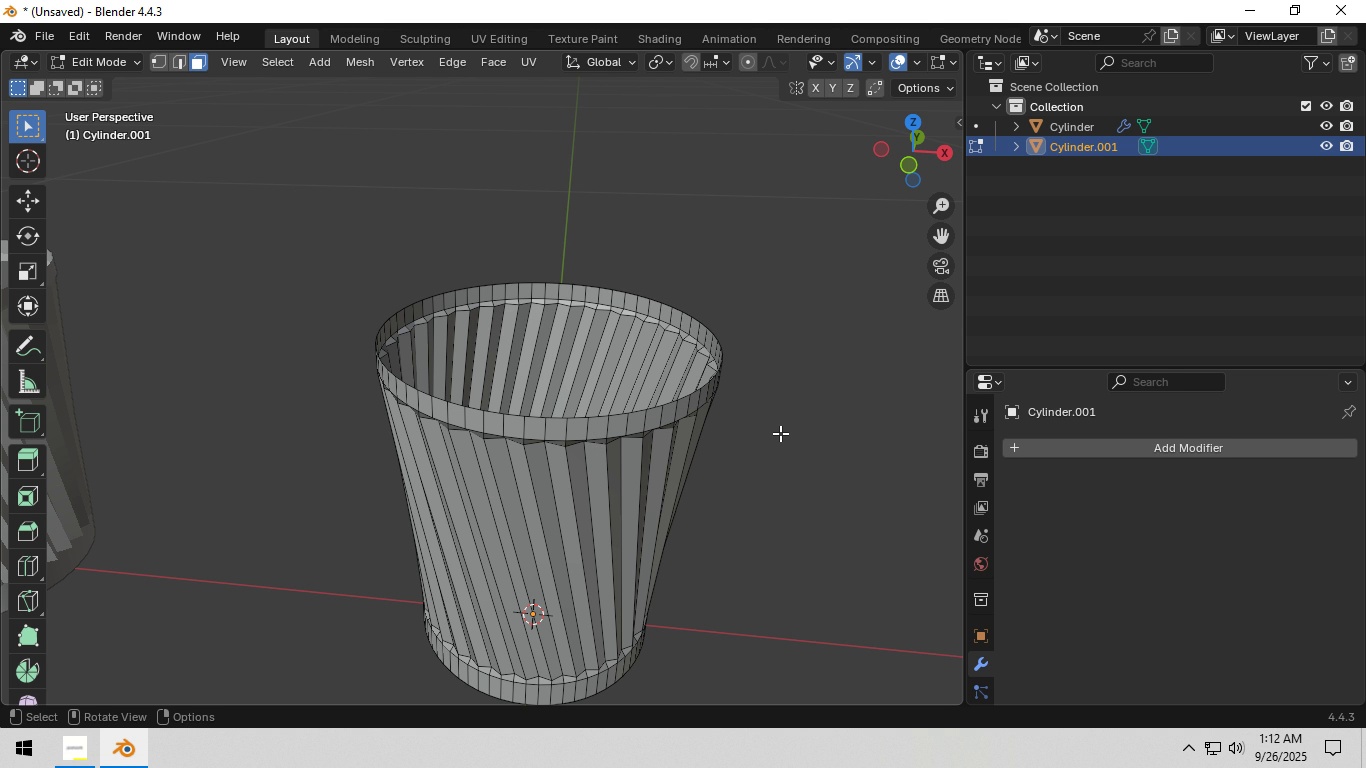 
wait(51.3)
 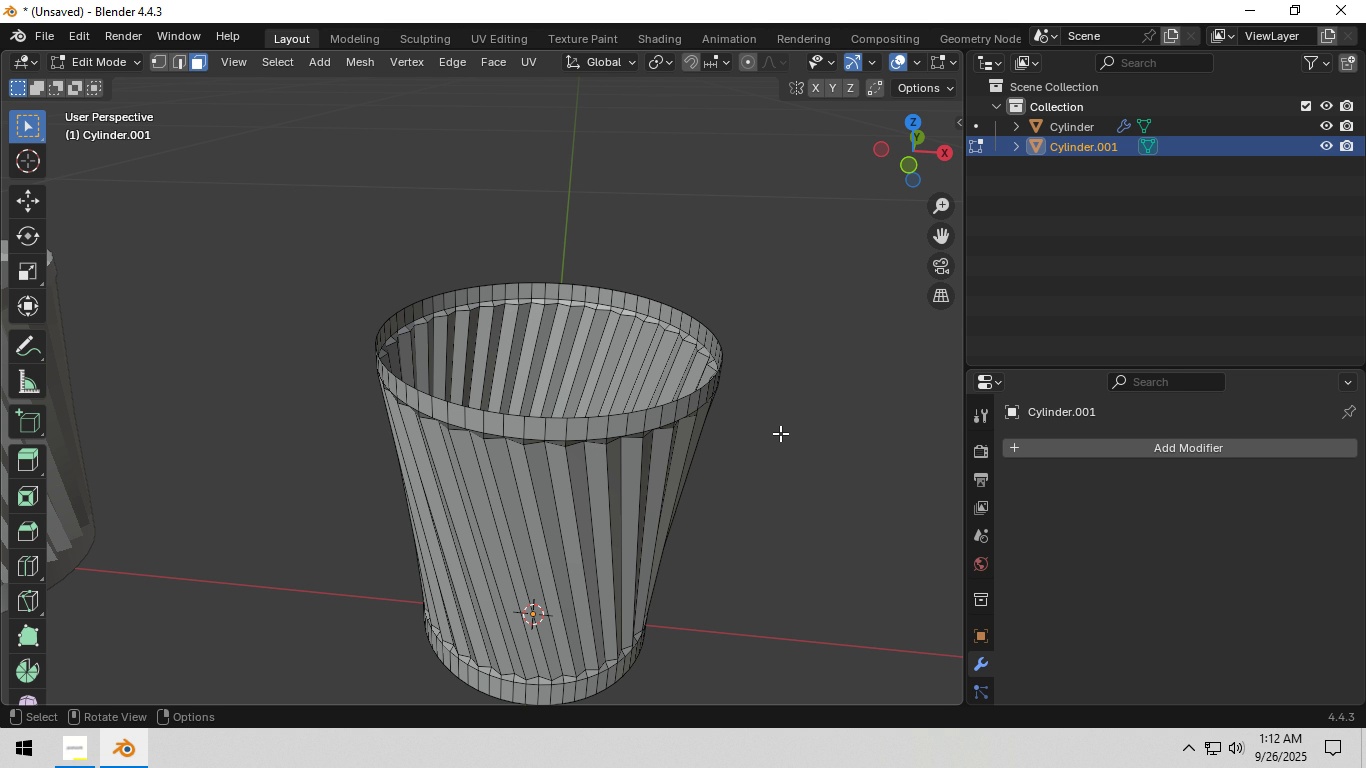 
left_click([1205, 449])
 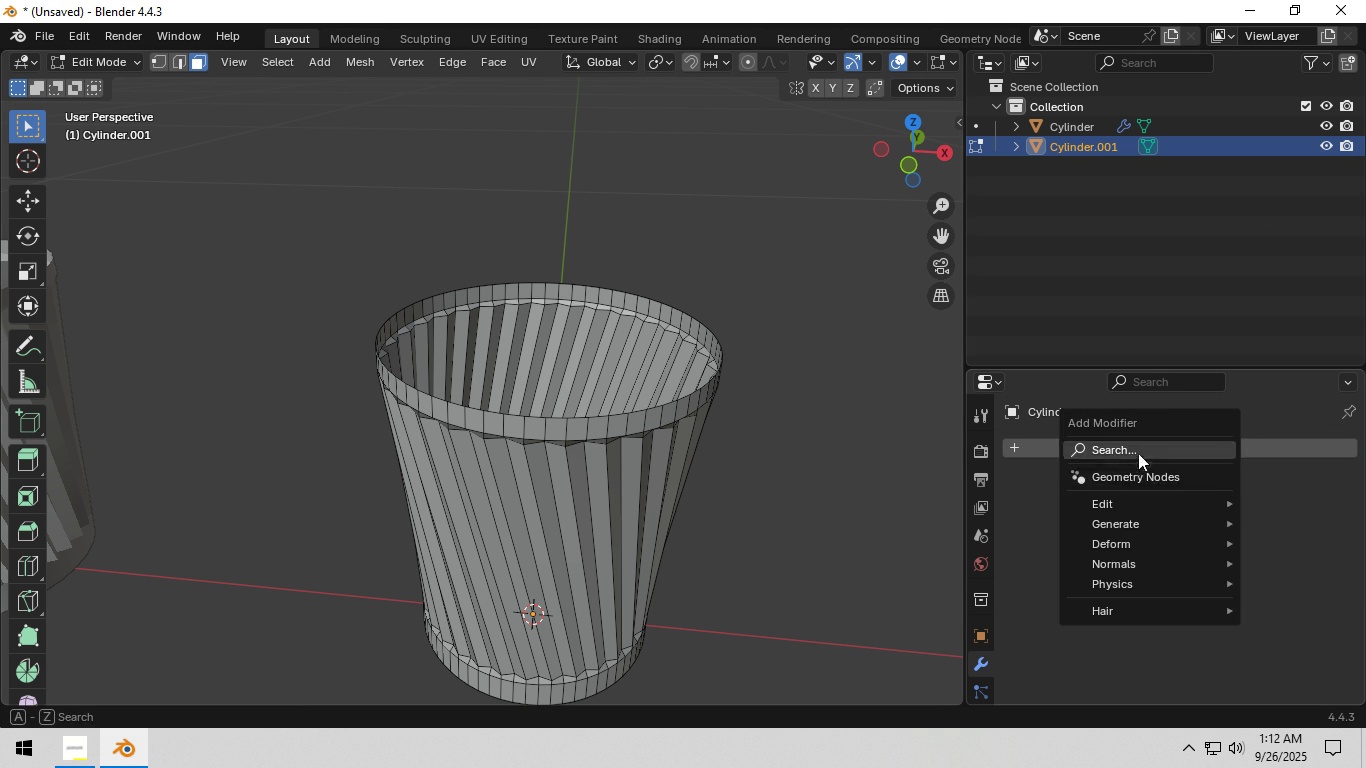 
left_click([1138, 453])
 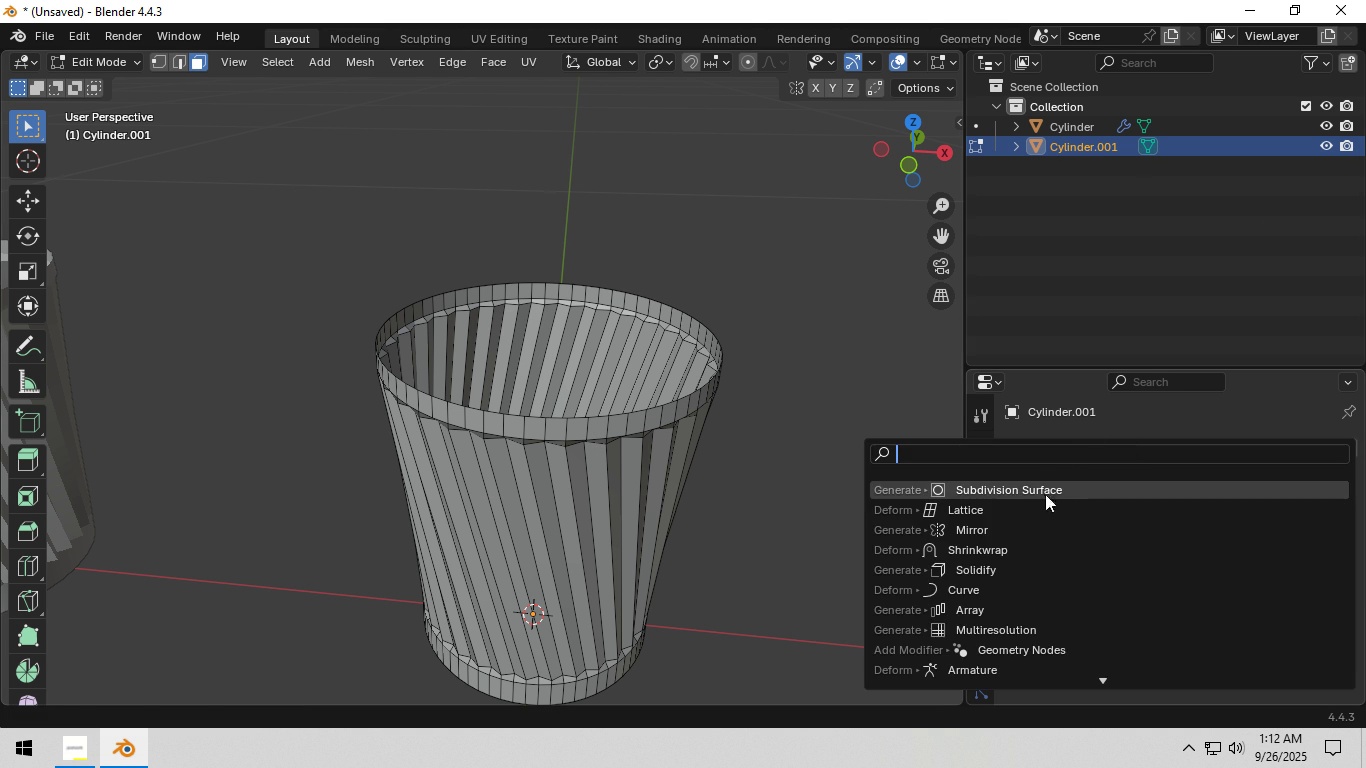 
left_click([1045, 494])
 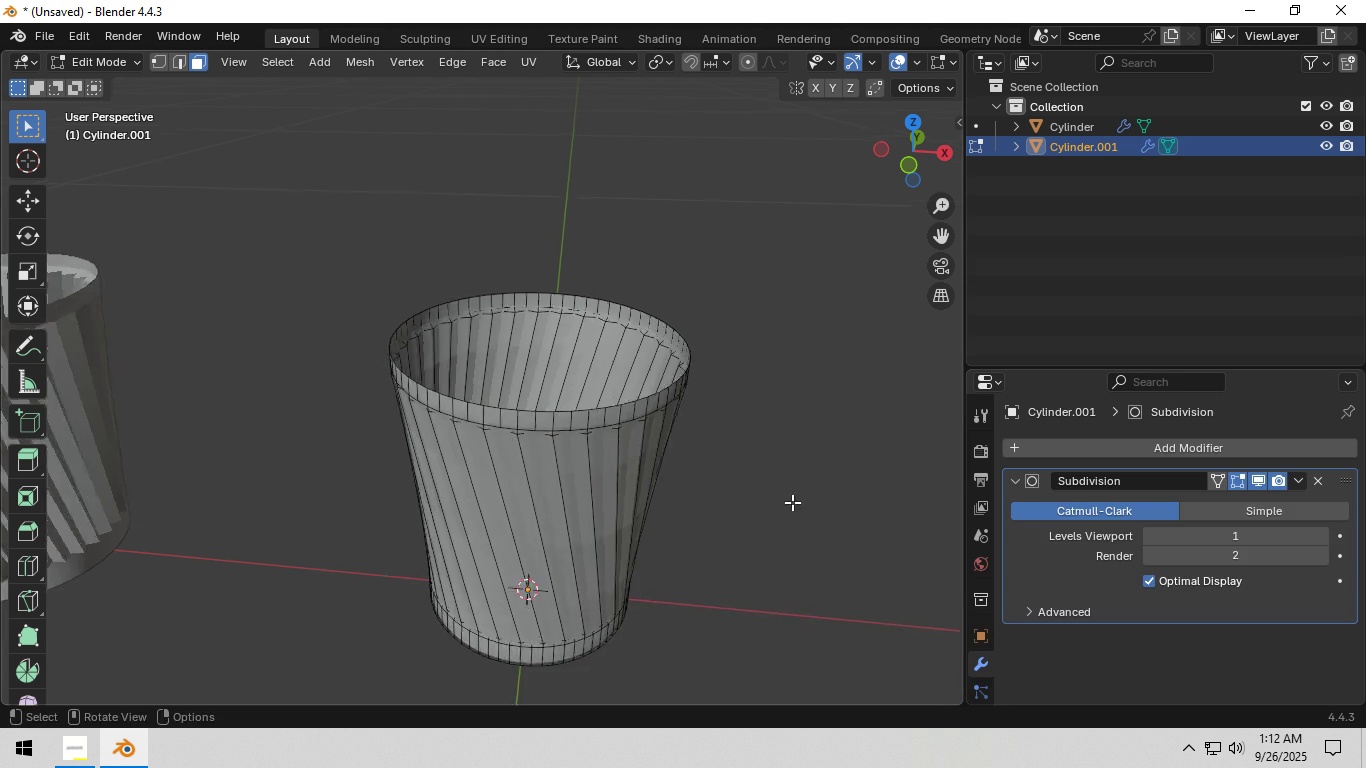 
scroll: coordinate [792, 502], scroll_direction: down, amount: 2.0
 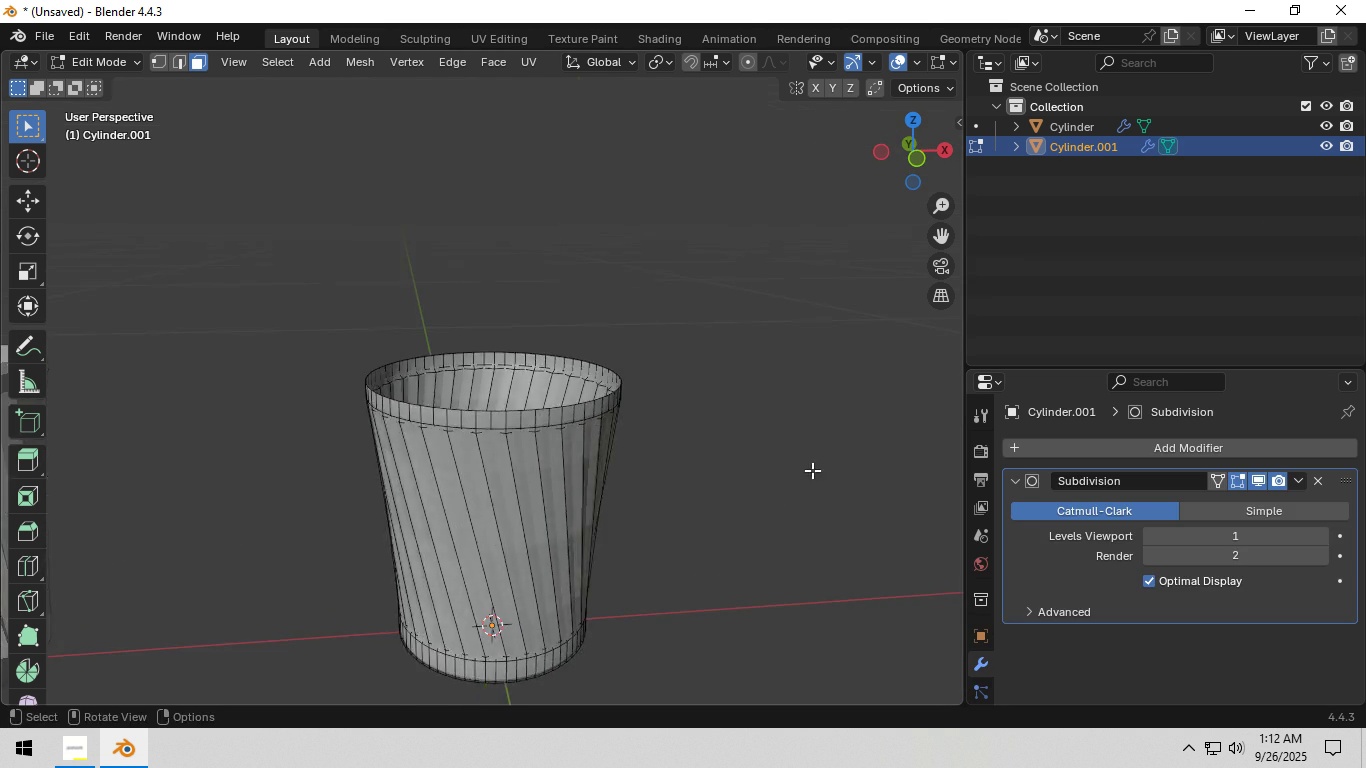 
key(Tab)
 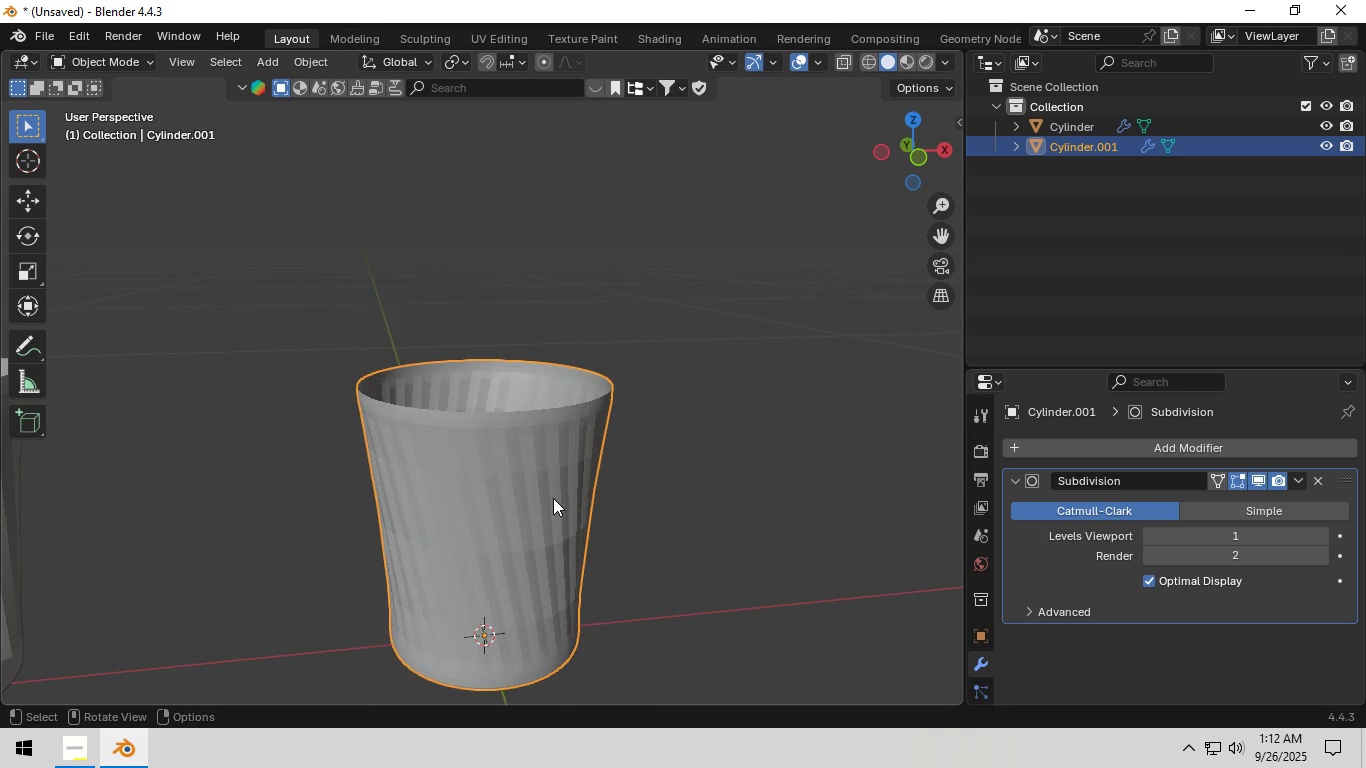 
left_click([549, 497])
 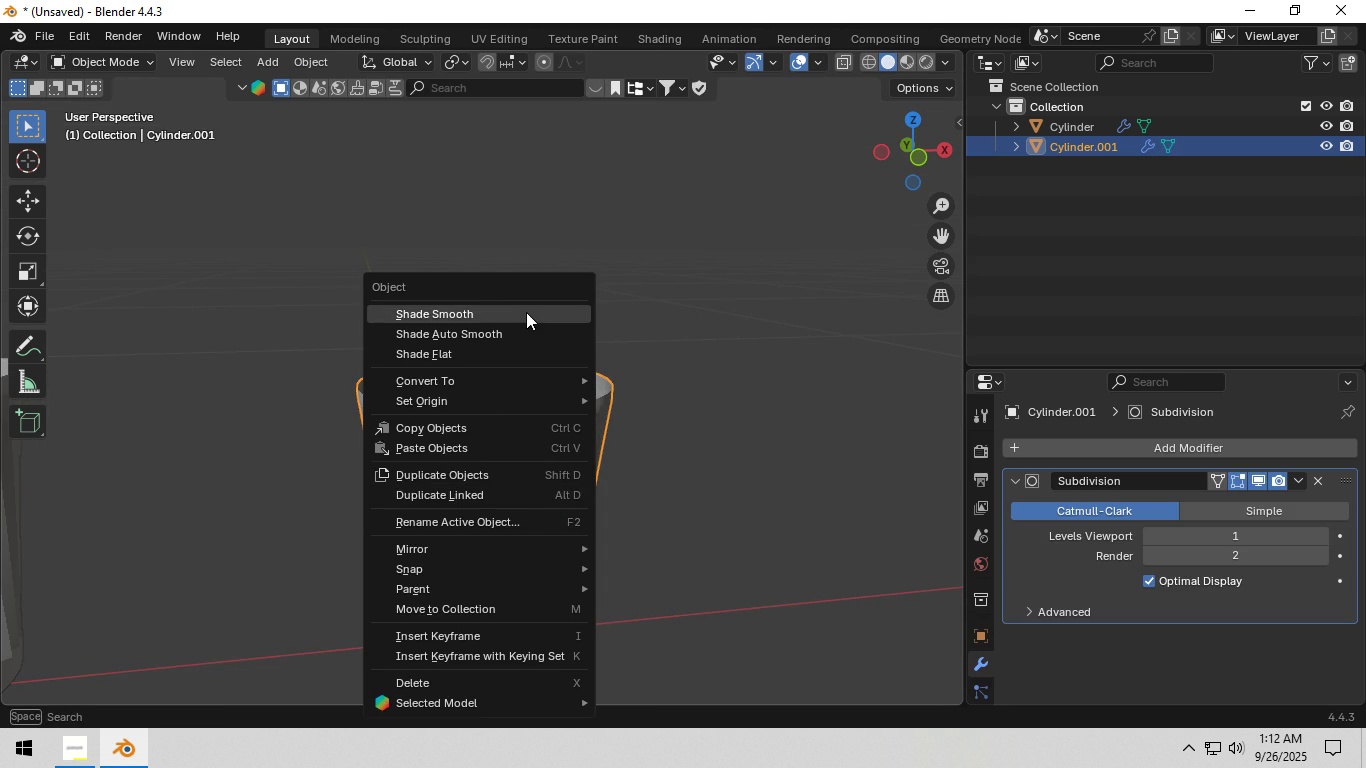 
left_click([526, 312])